 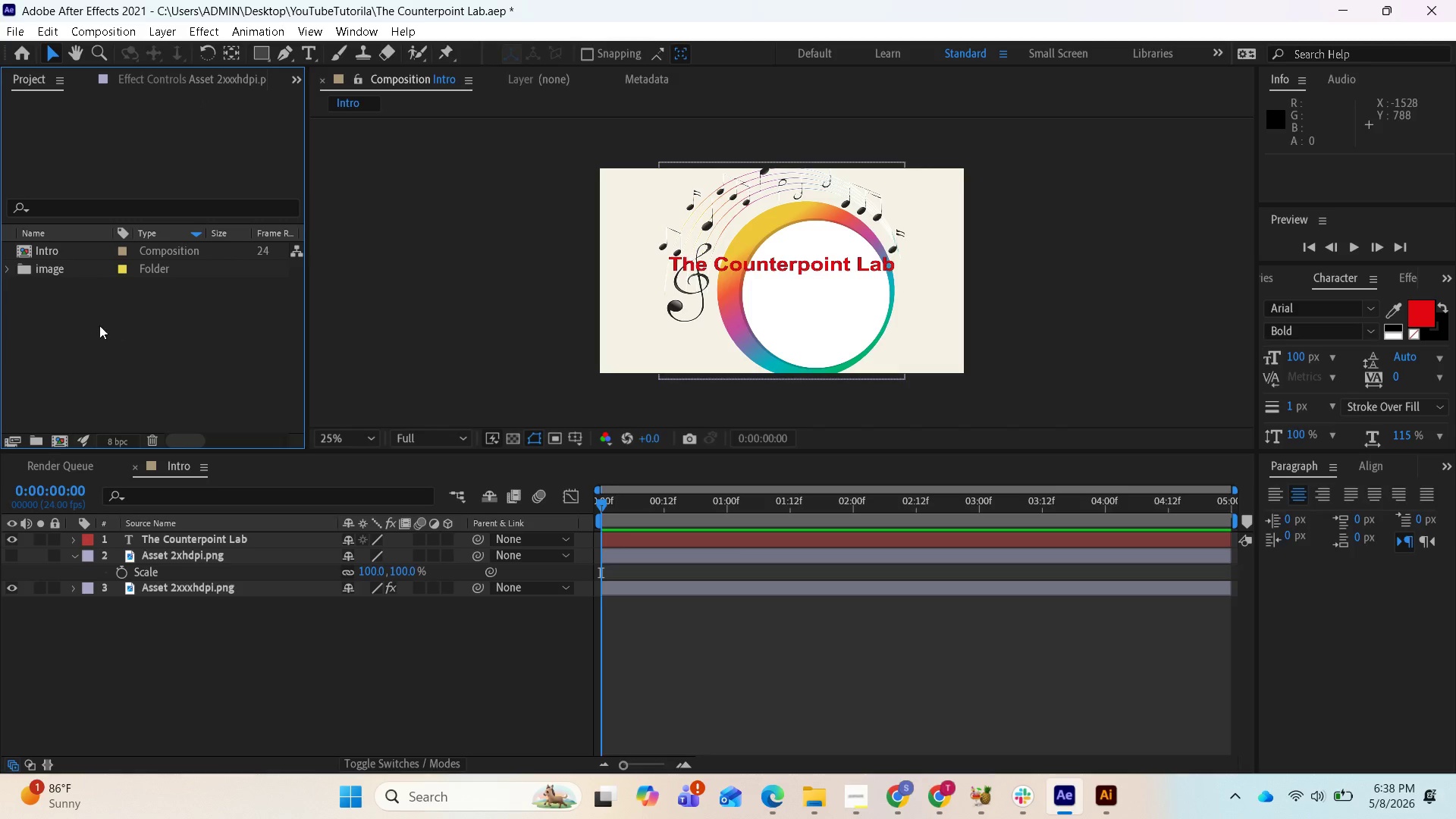 
left_click([37, 444])
 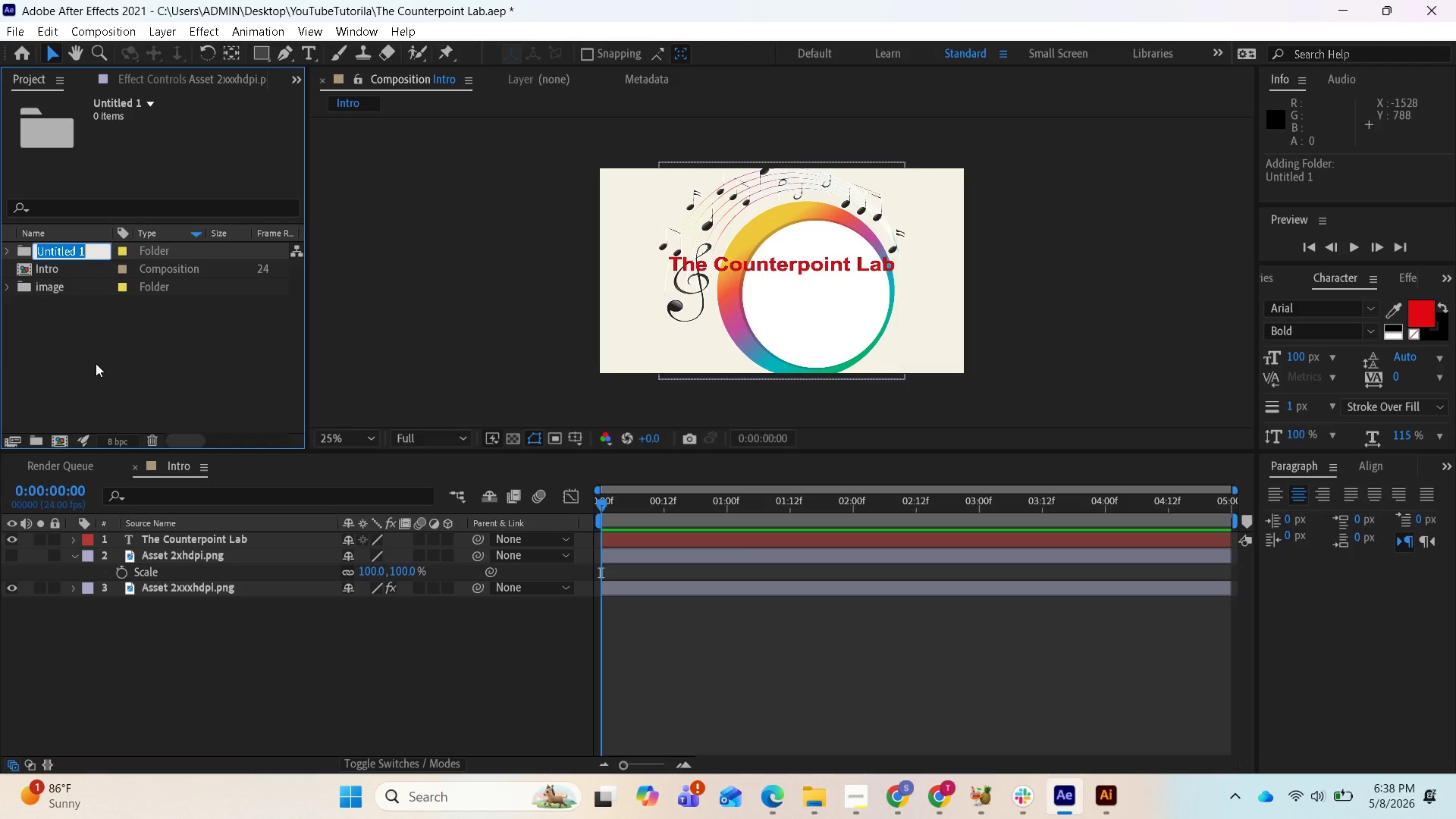 
key(Control+V)
 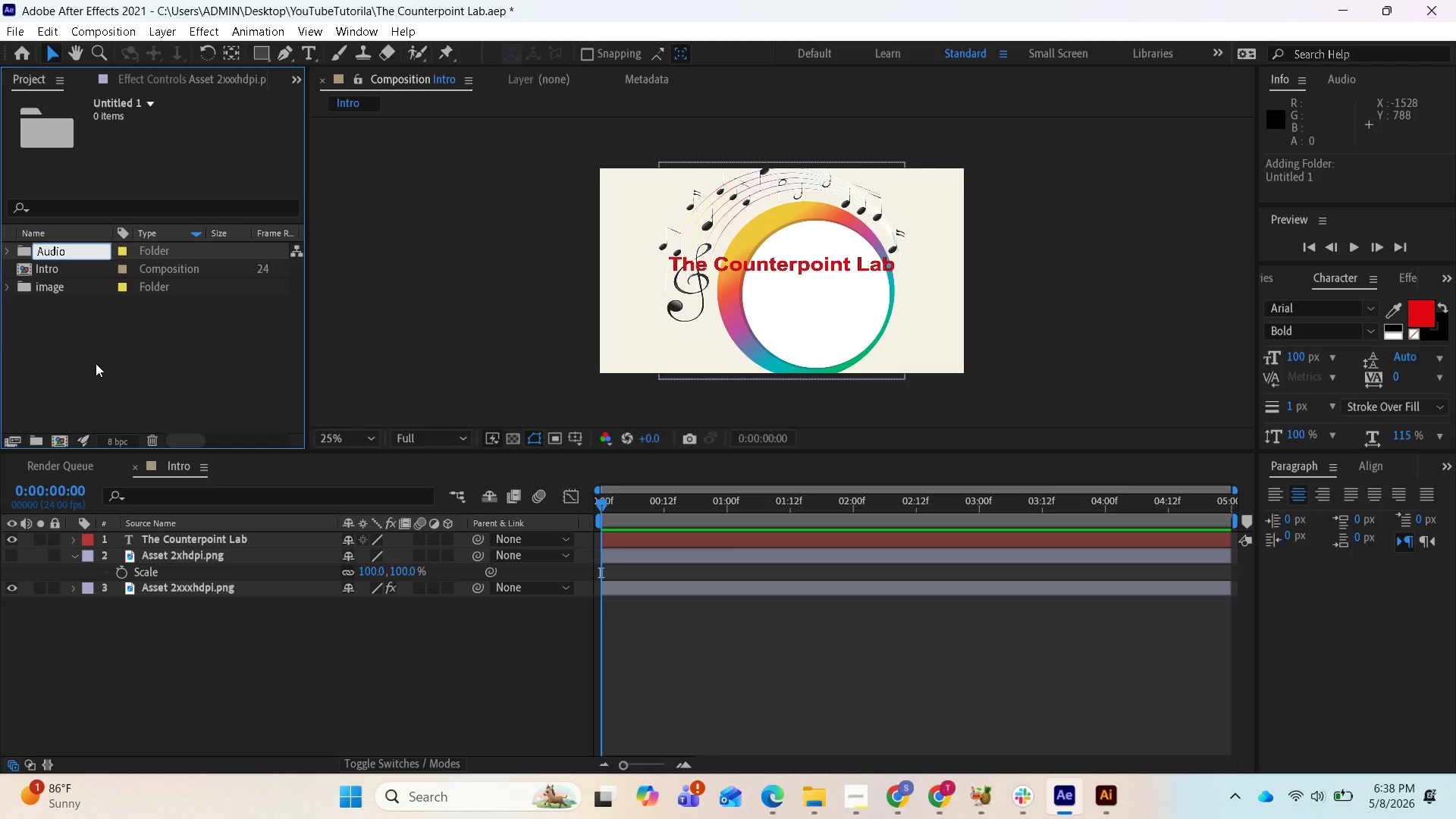 
key(Enter)
 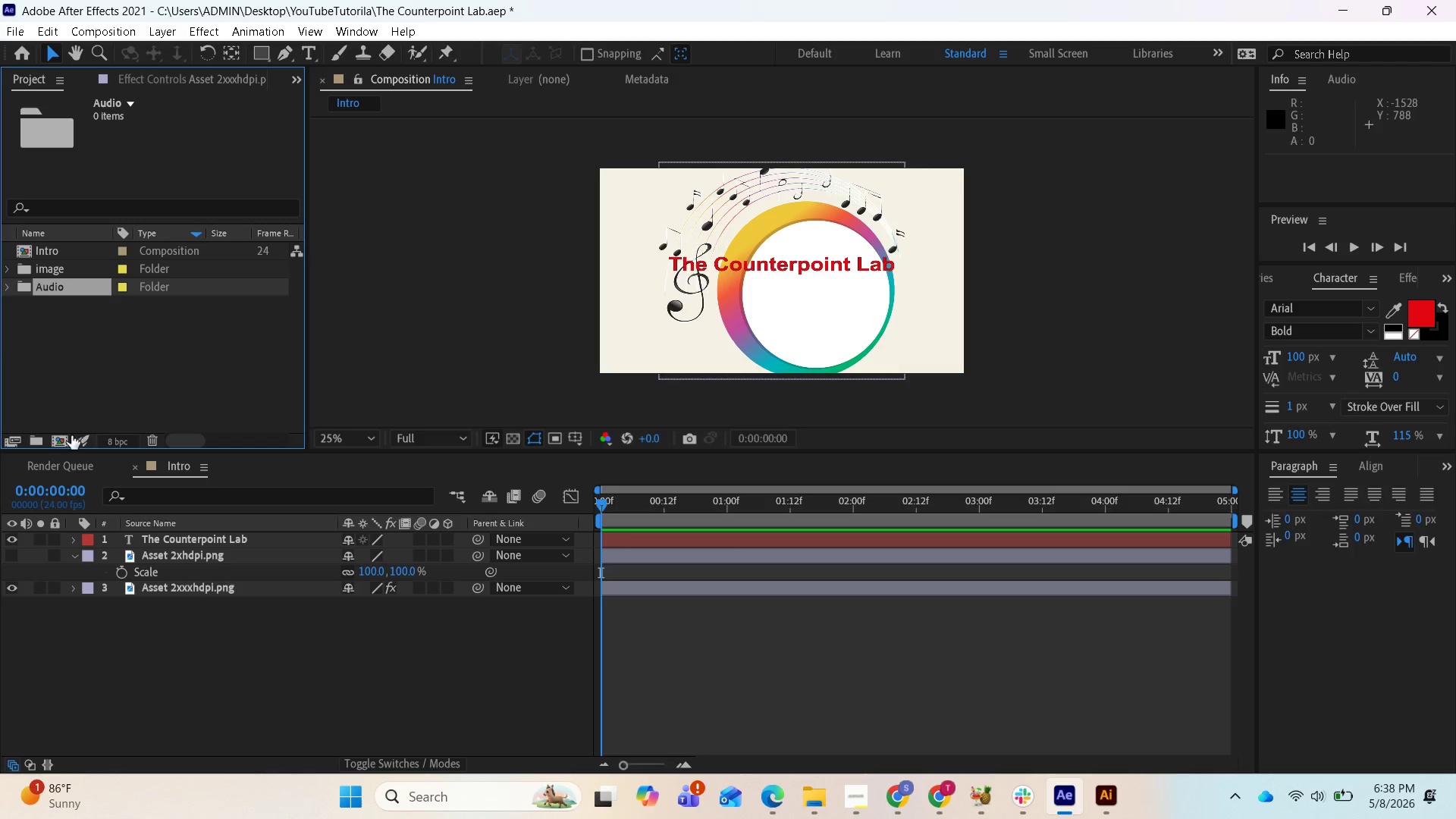 
left_click([40, 438])
 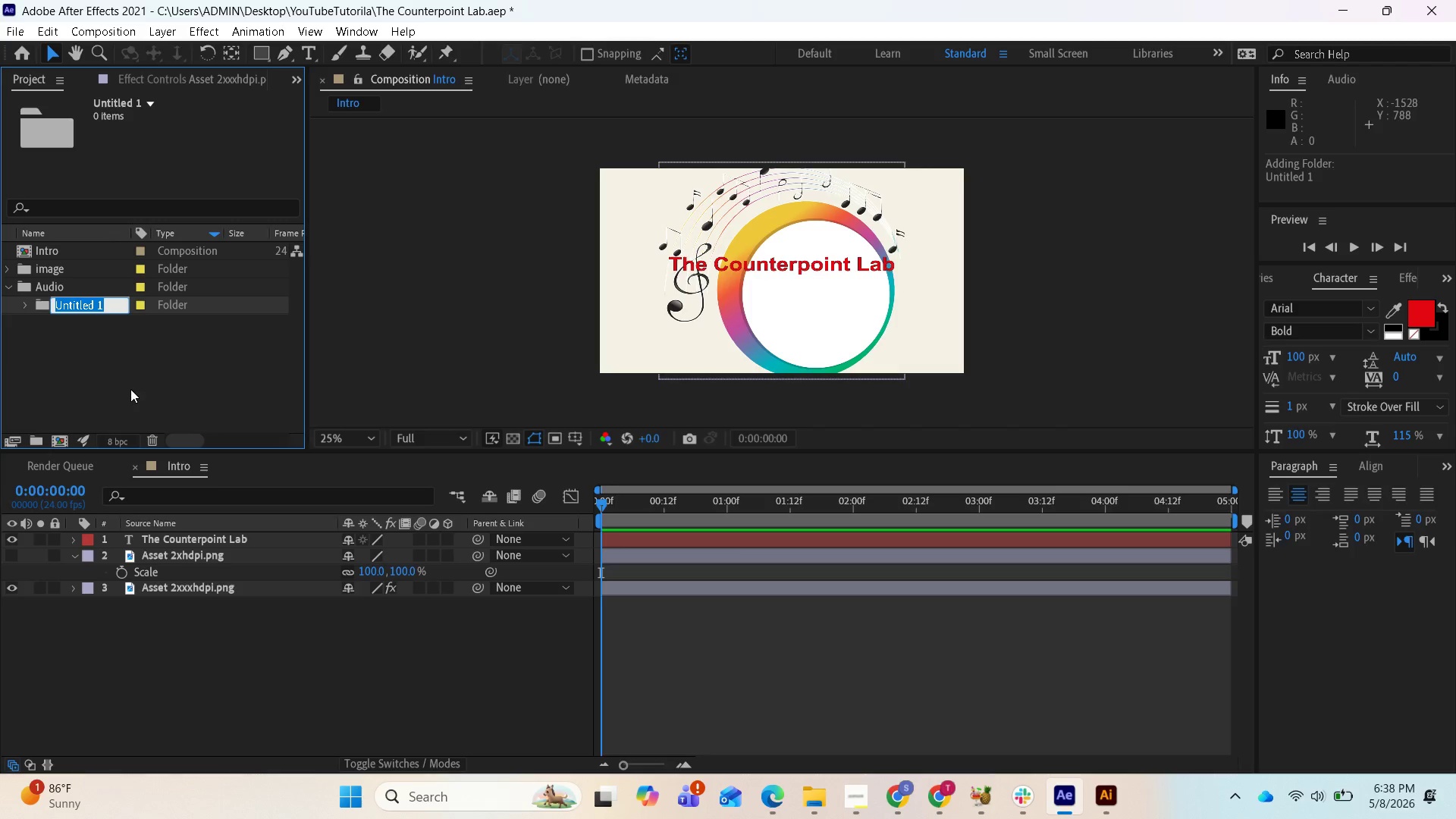 
type(sfx)
 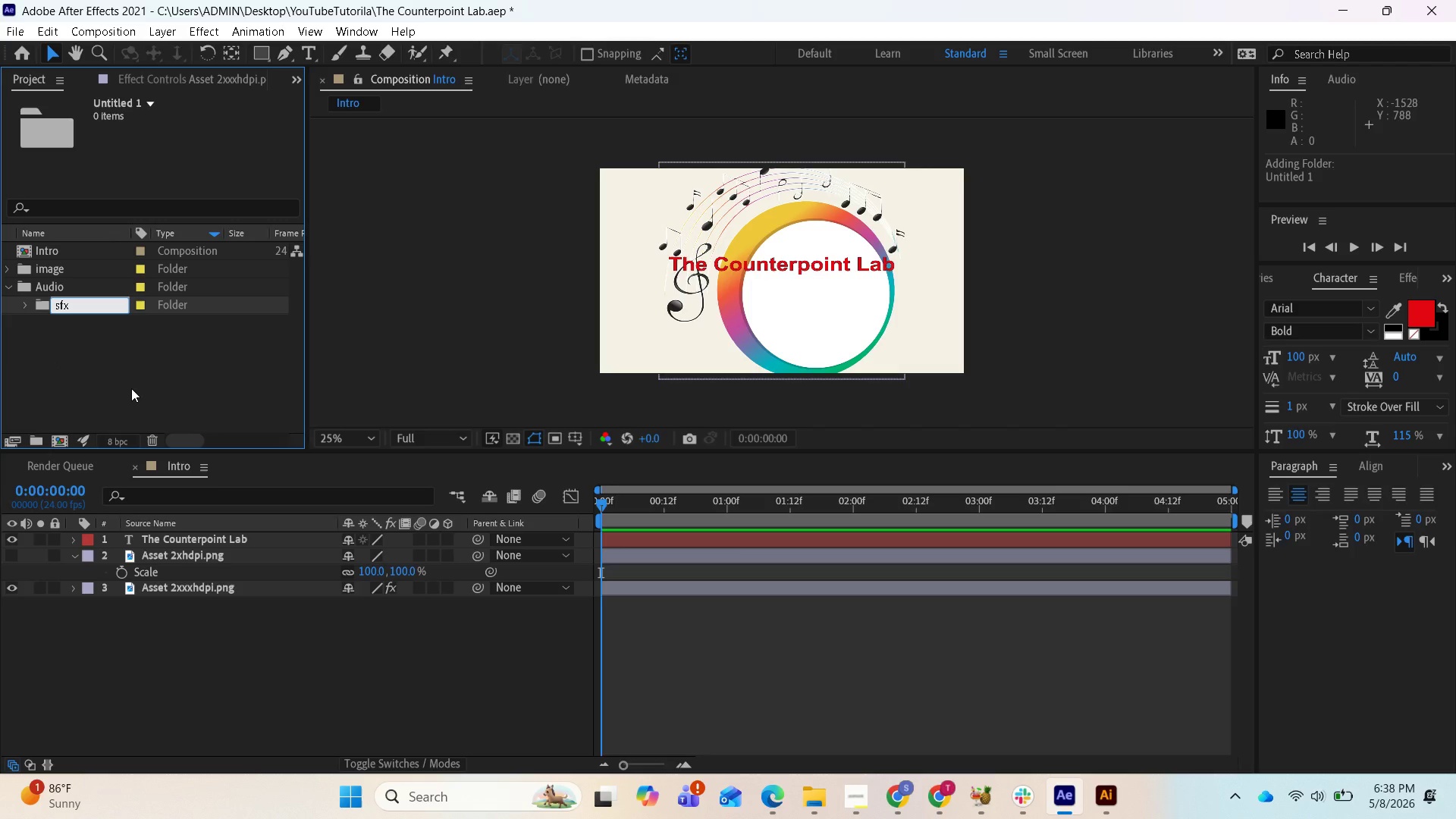 
key(Enter)
 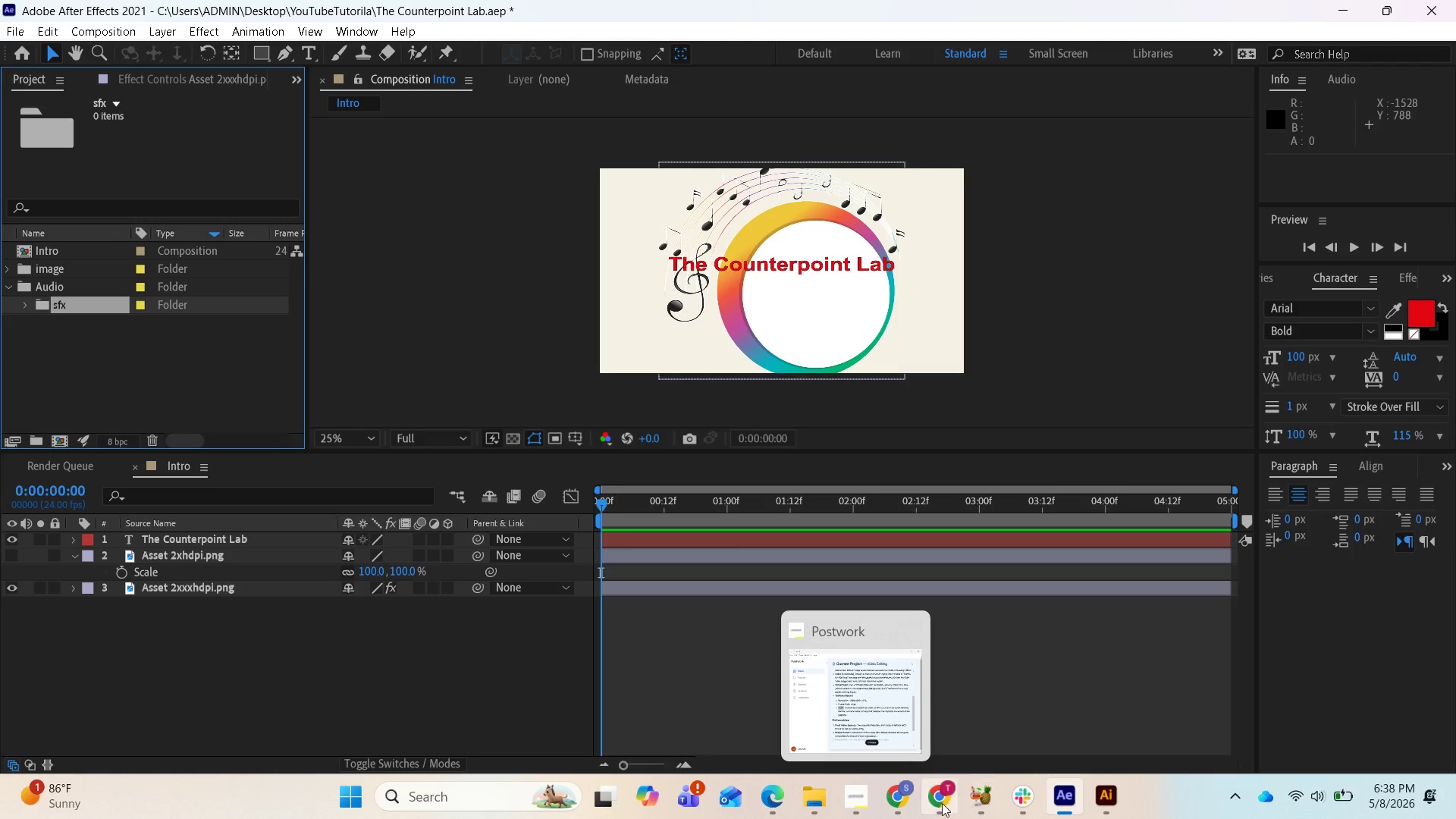 
left_click([853, 804])